 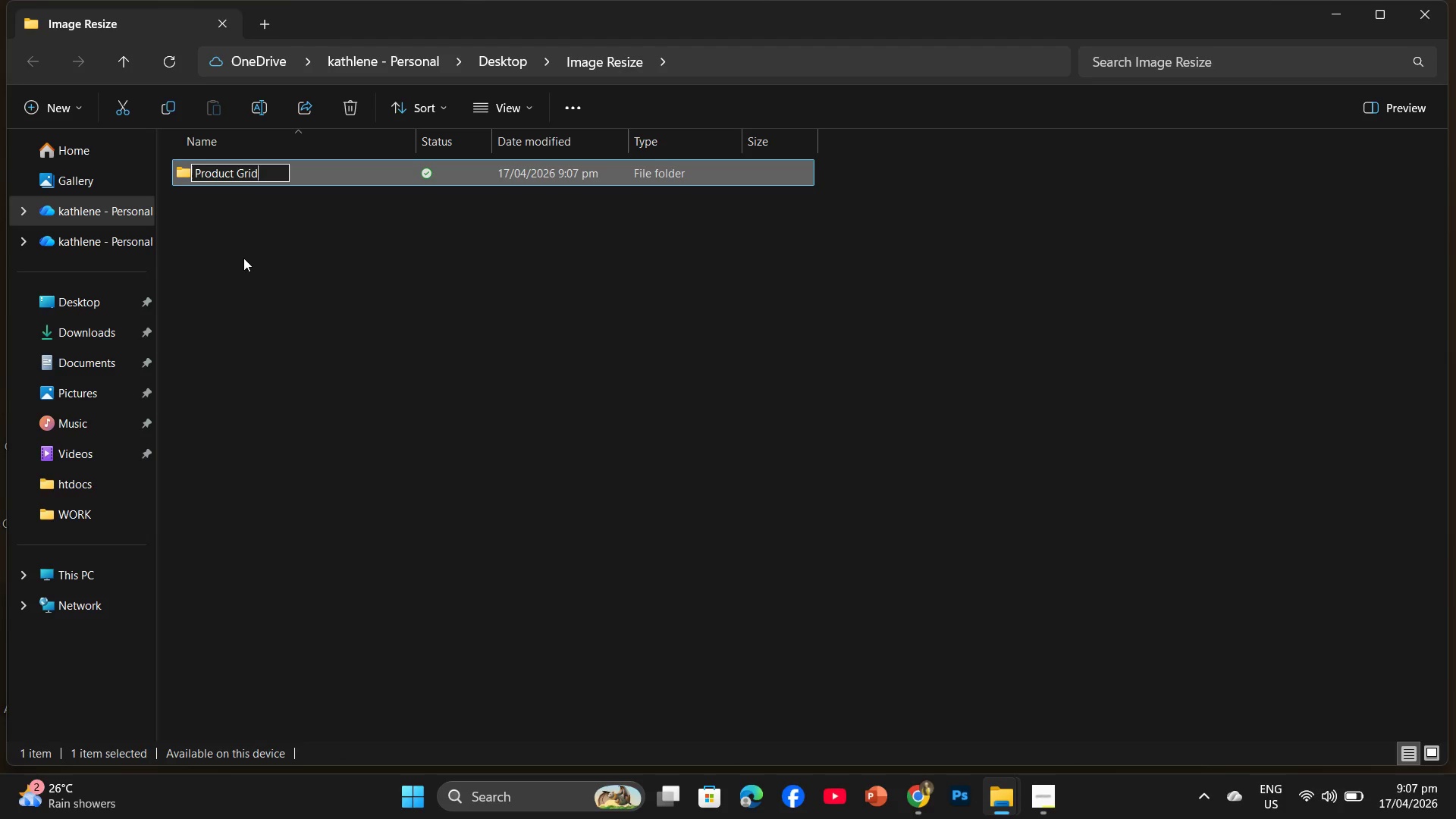 
key(Enter)
 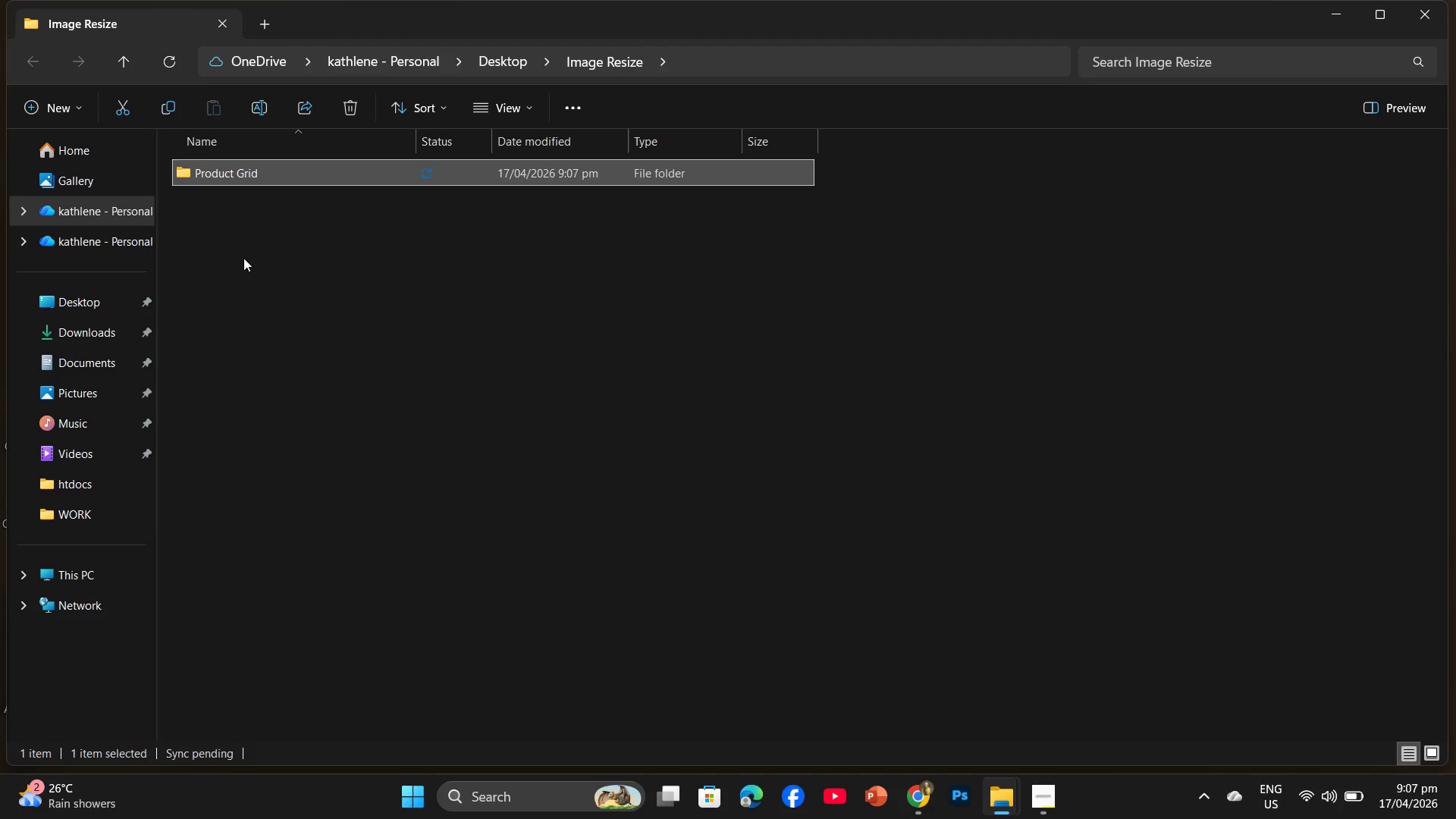 
right_click([243, 258])
 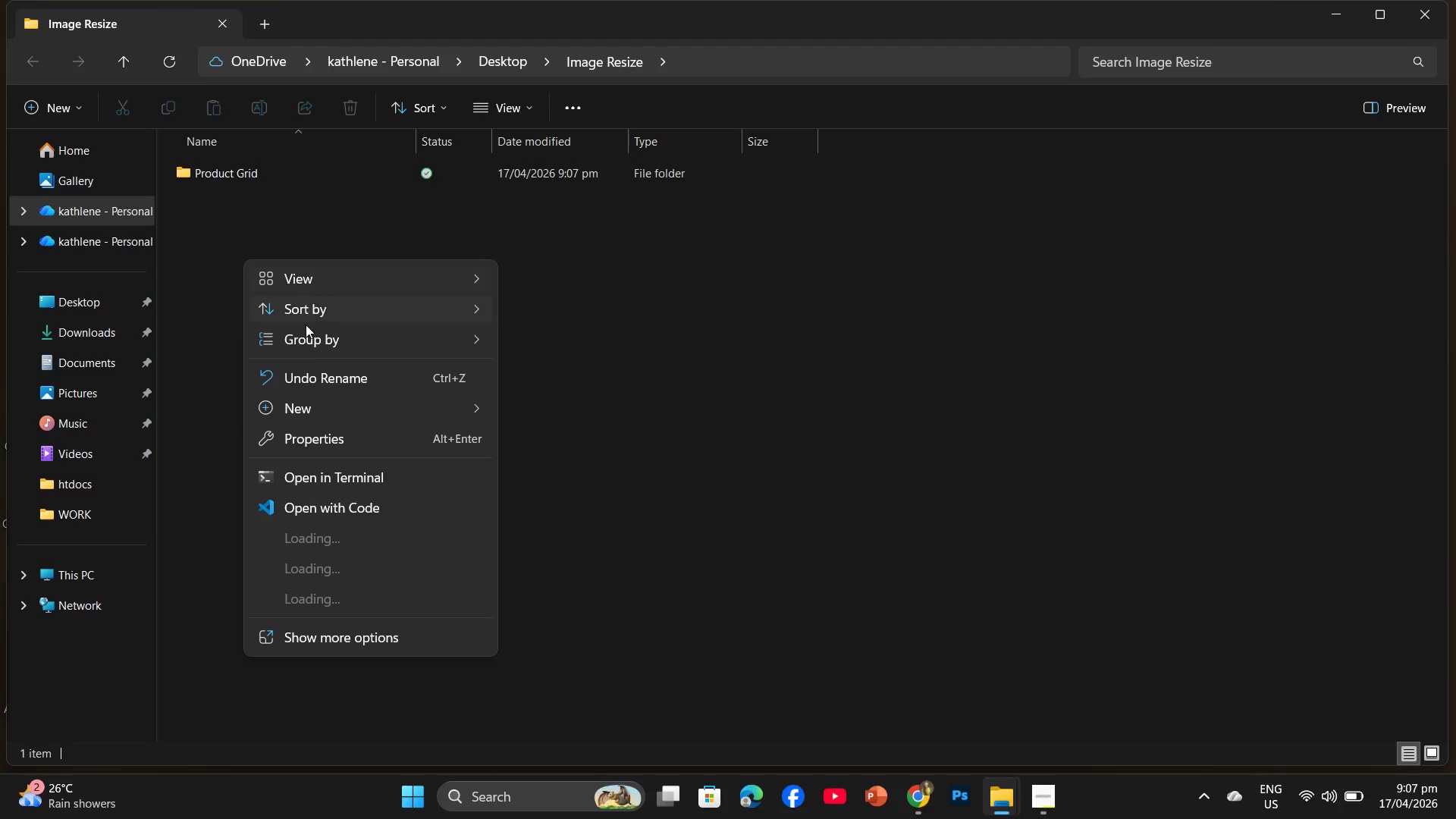 
mouse_move([326, 407])
 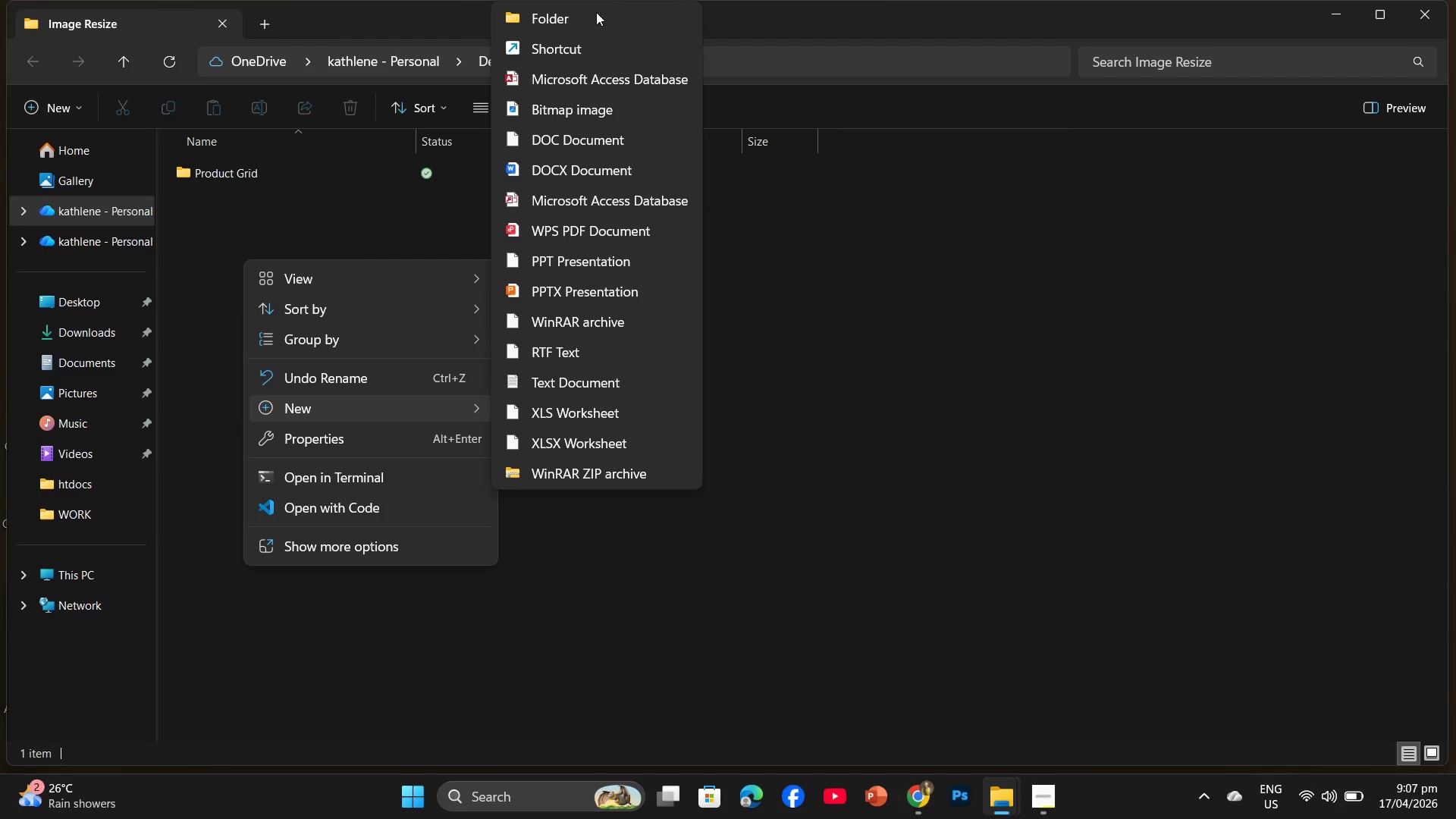 
left_click([595, 14])
 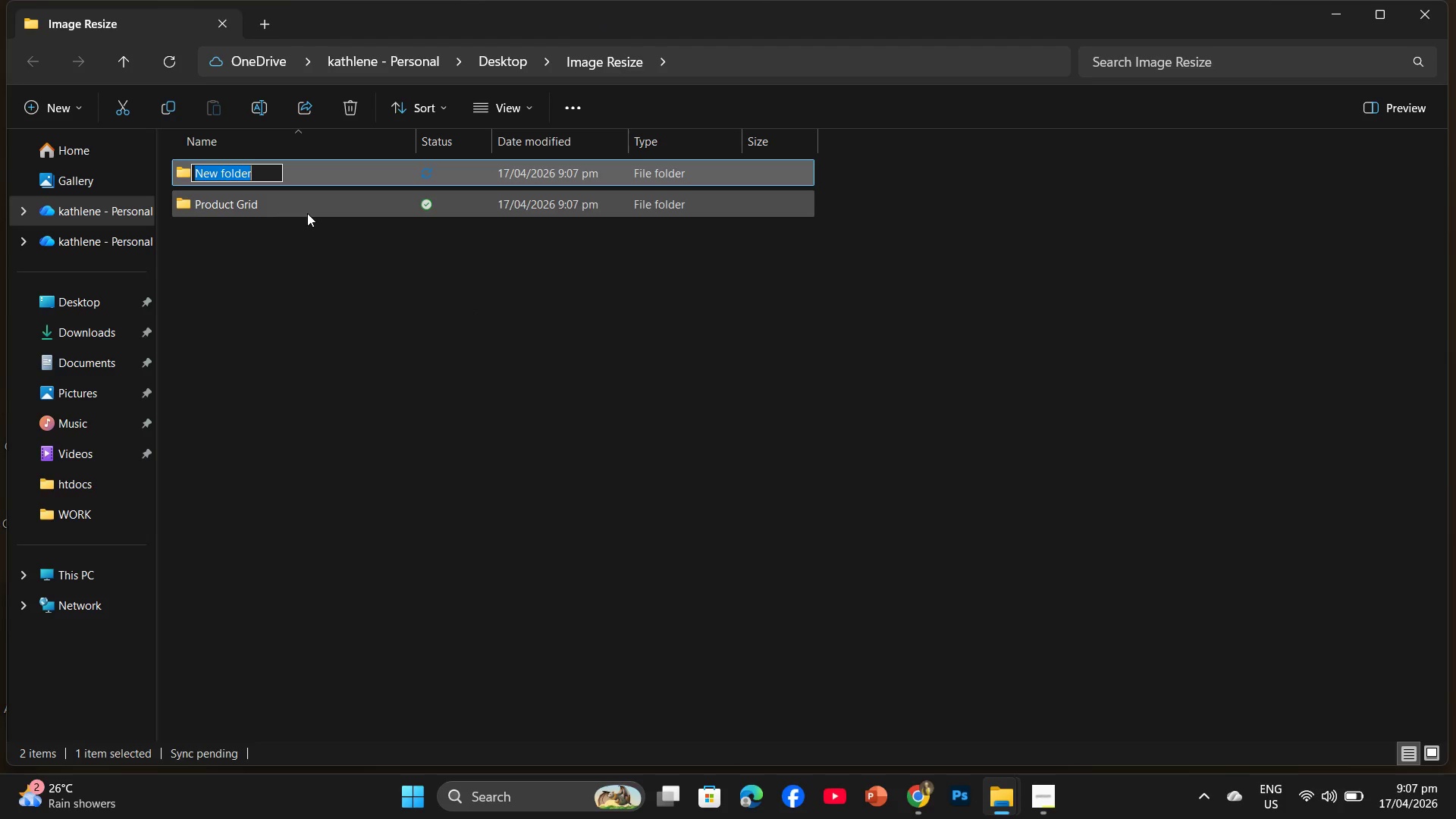 
type(Instagram Shi)
key(Backspace)
type(op)
 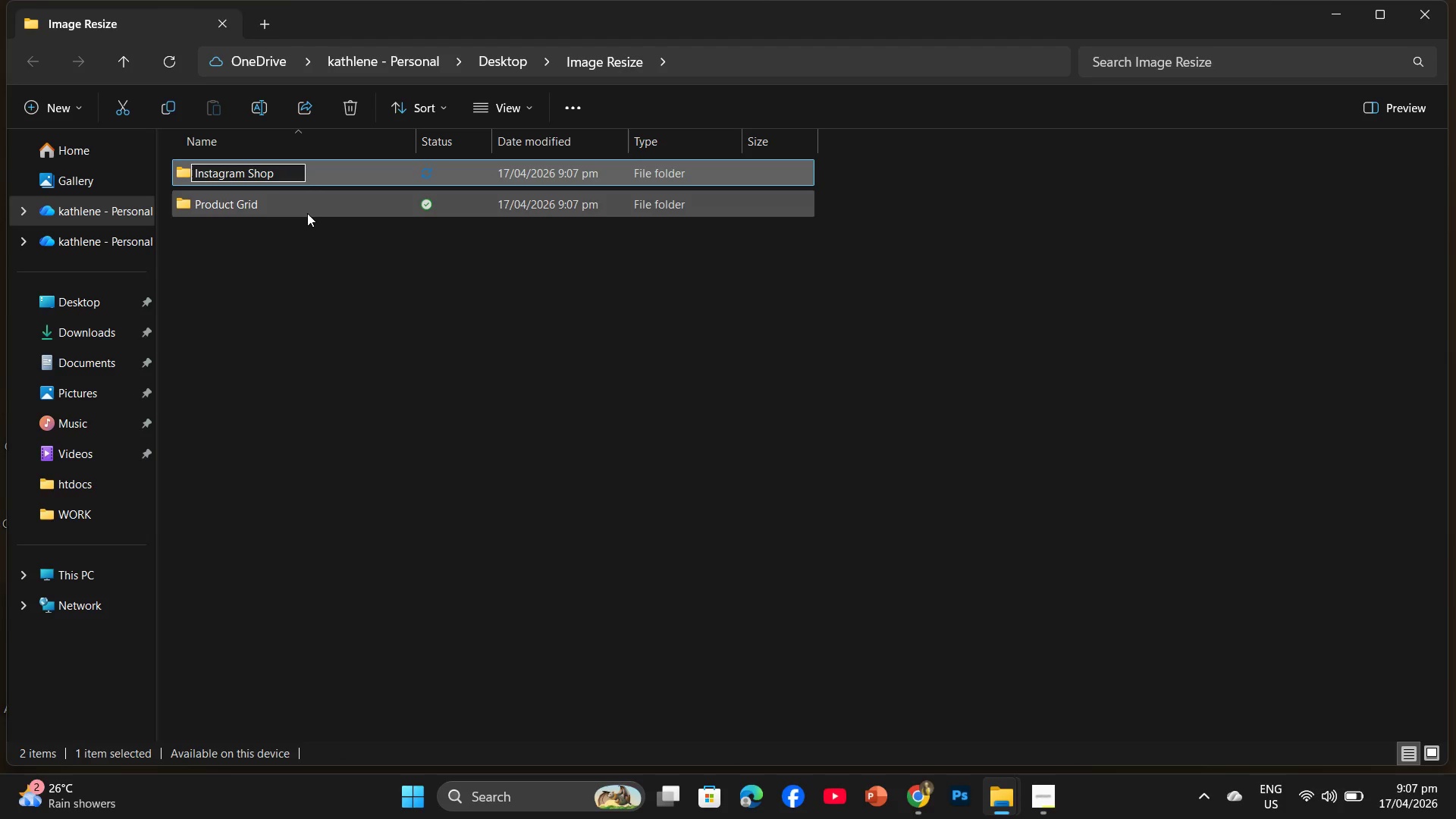 
key(Enter)
 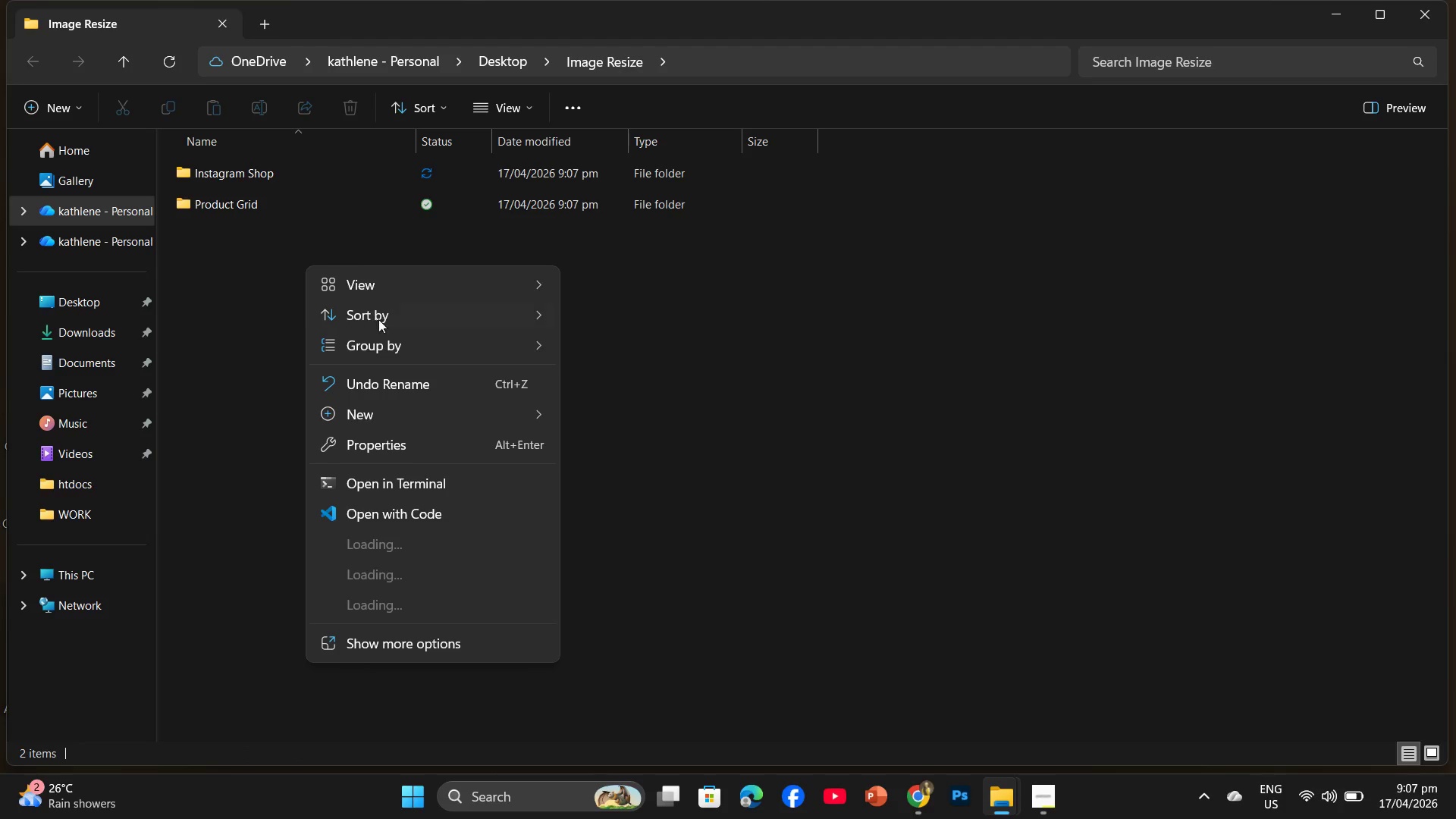 
left_click([367, 419])
 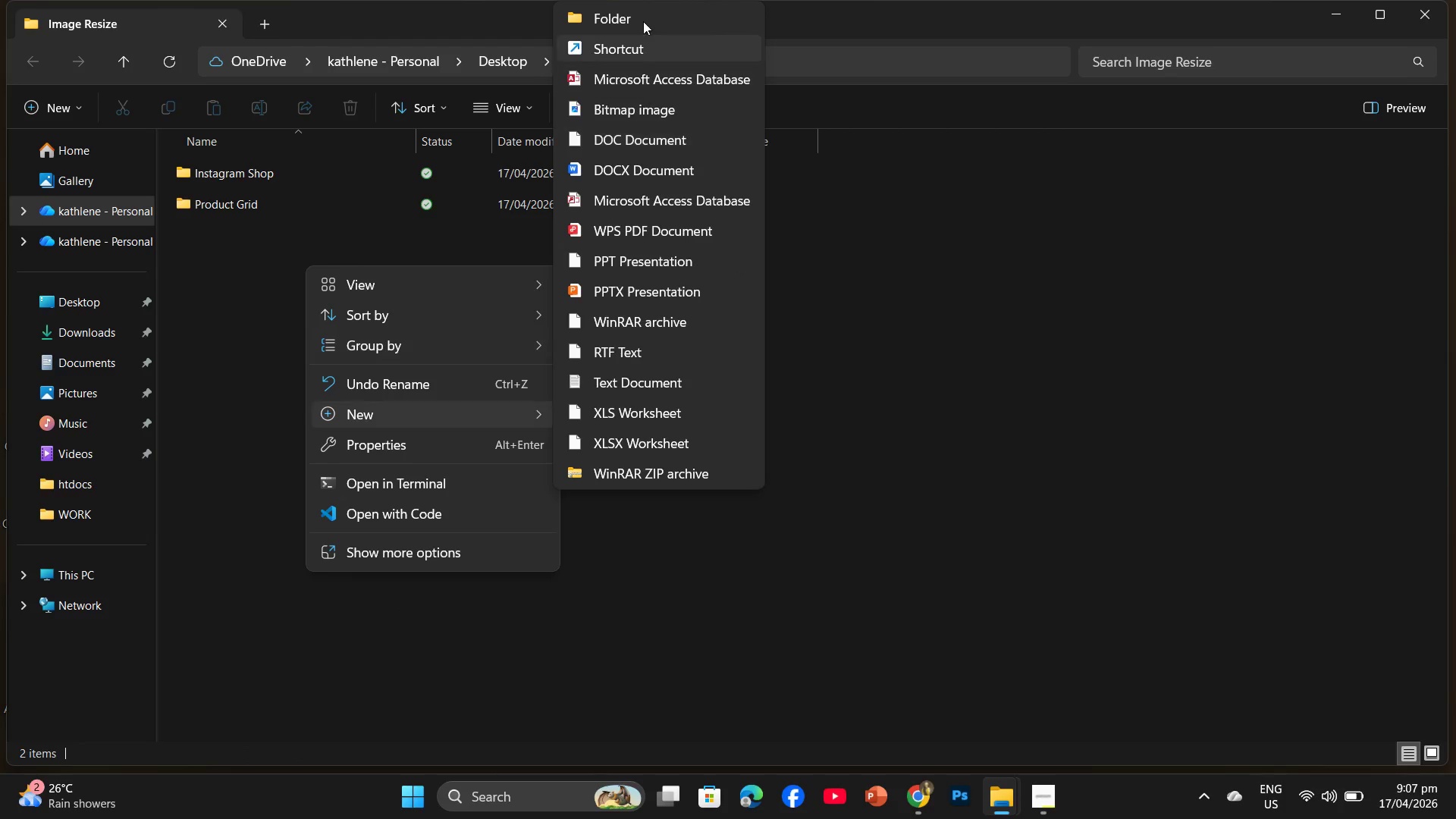 
left_click([643, 20])
 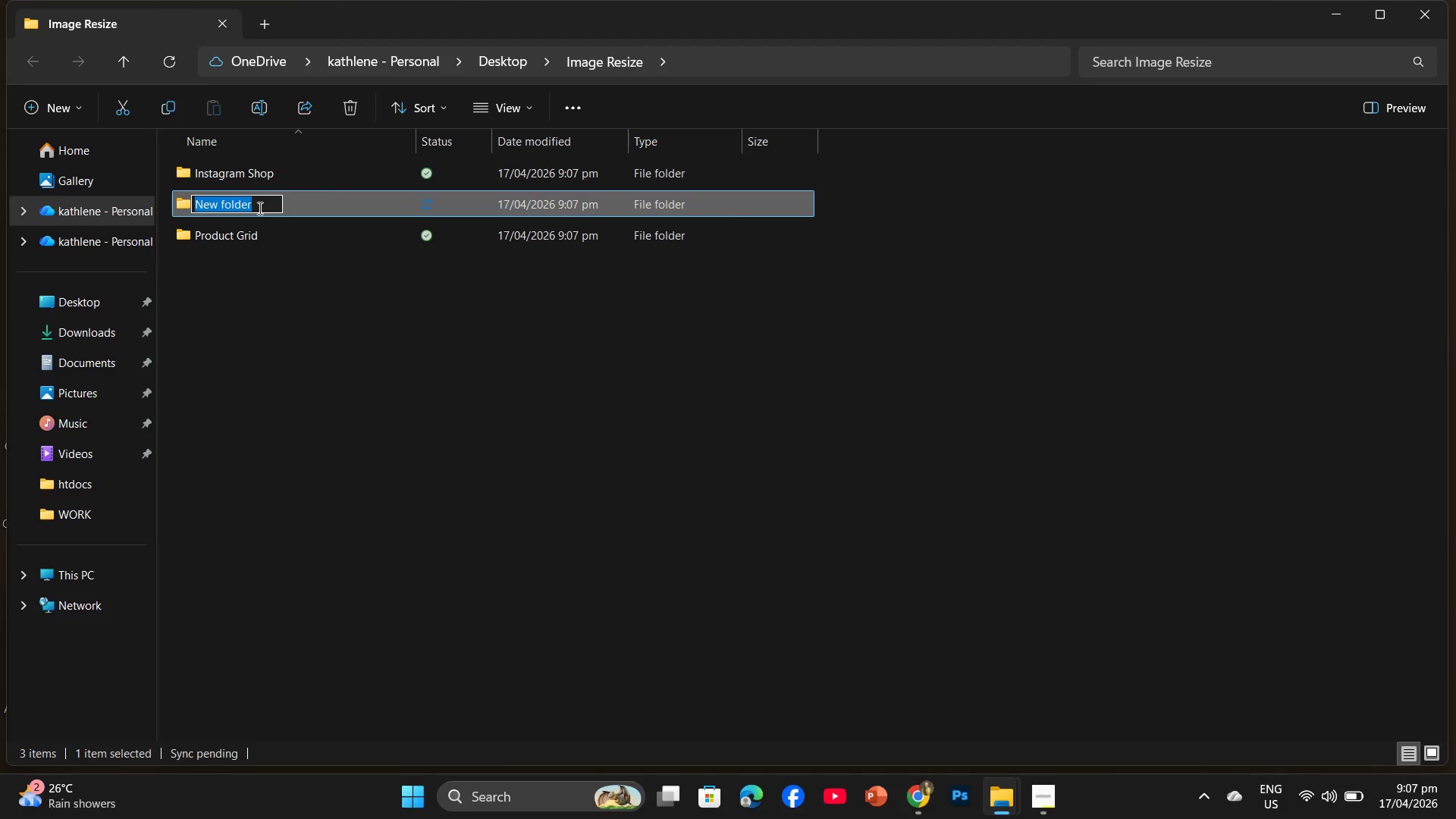 
type(Email BANNER)
 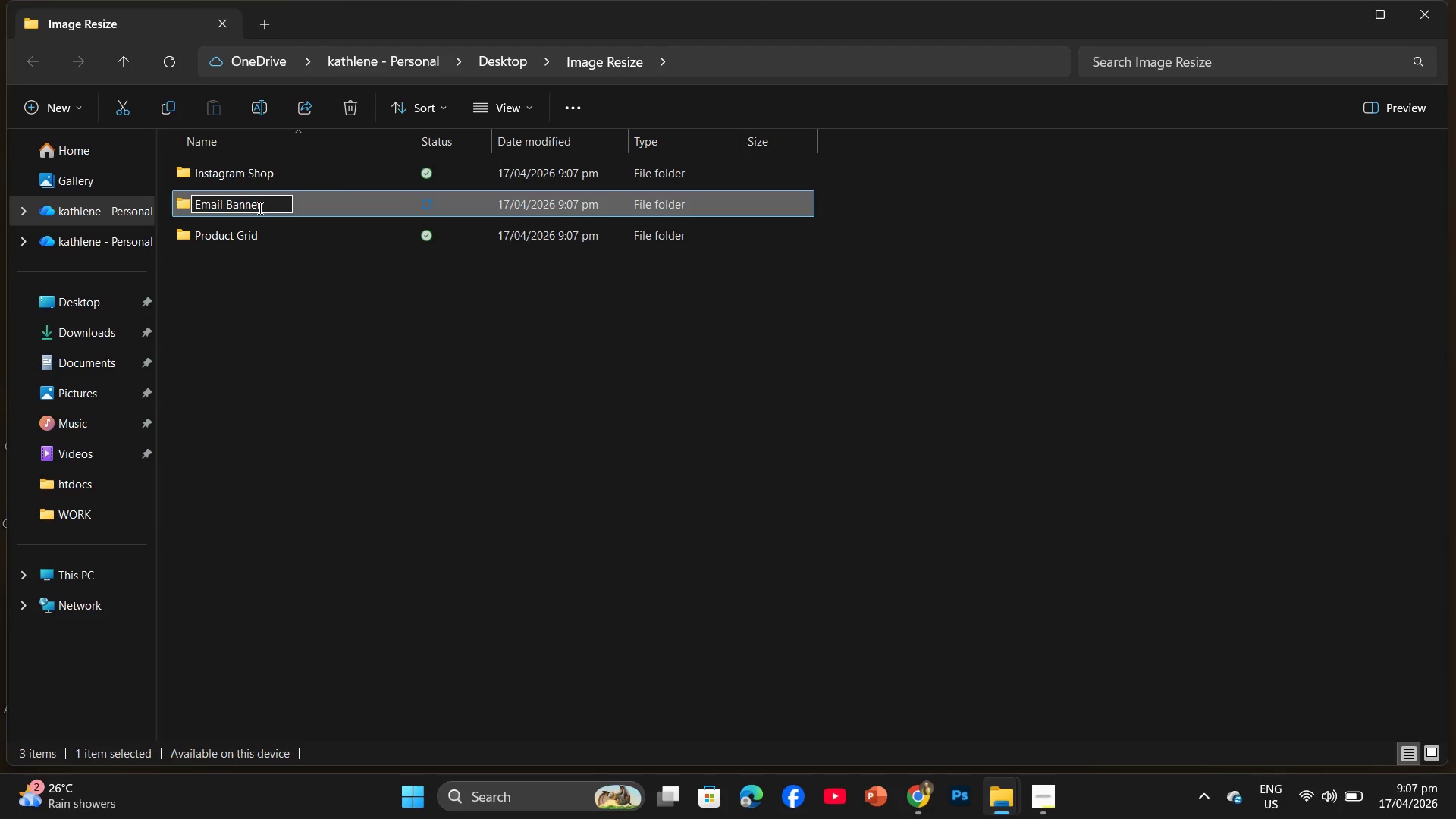 
hold_key(key=CapsLock, duration=0.33)
 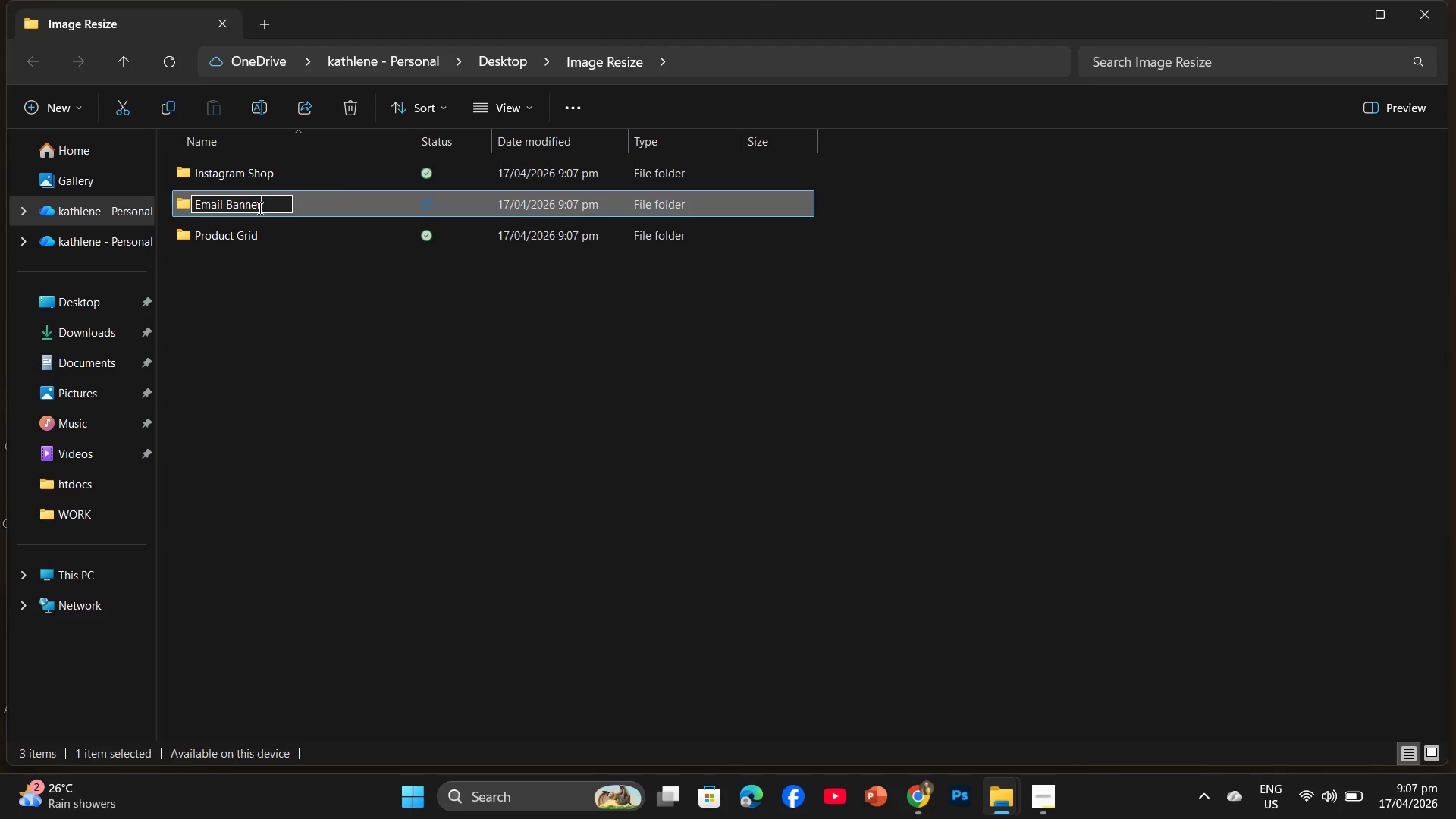 
key(Enter)
 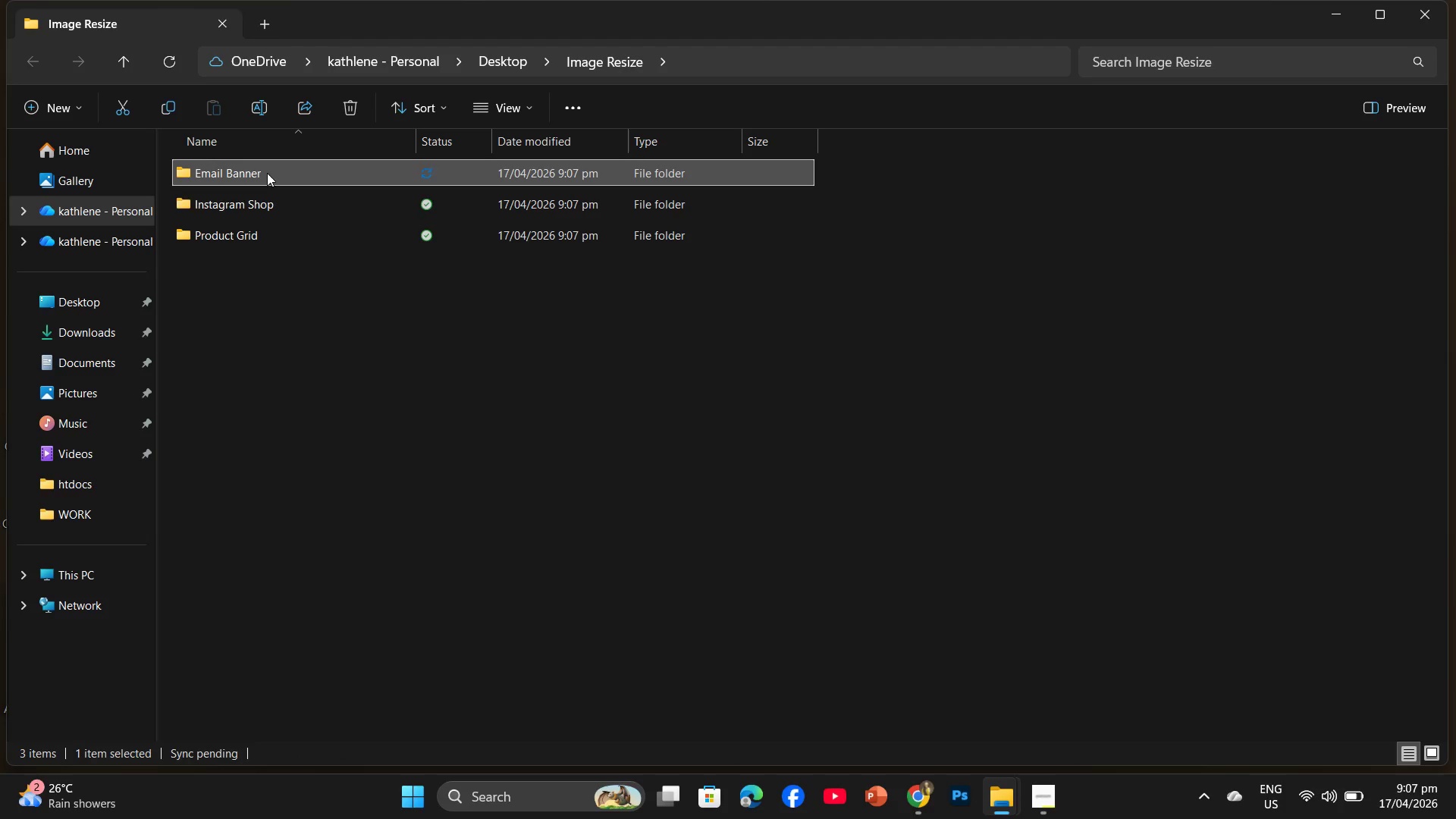 
left_click([268, 290])
 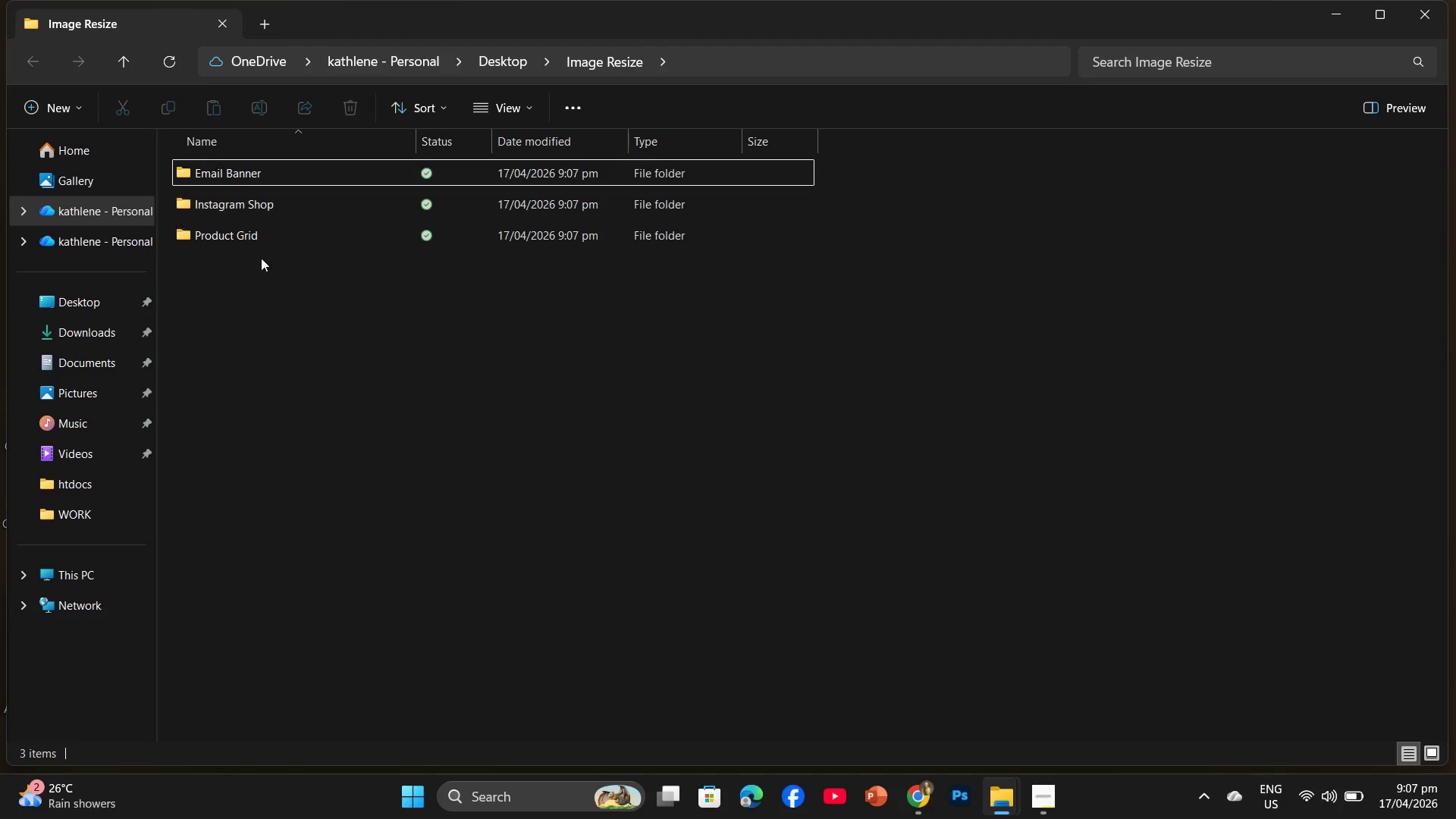 
left_click([260, 283])
 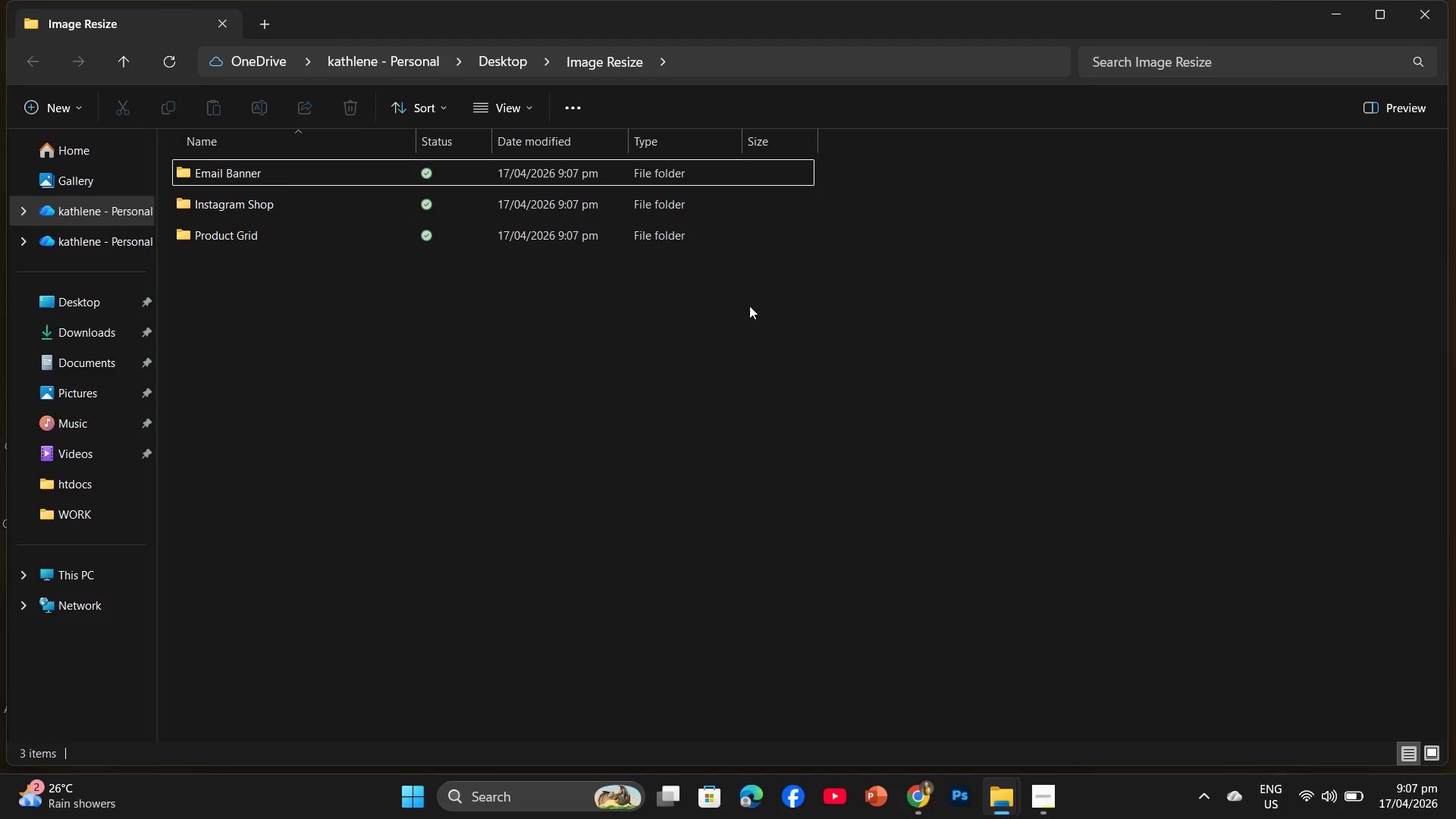 
left_click([752, 306])
 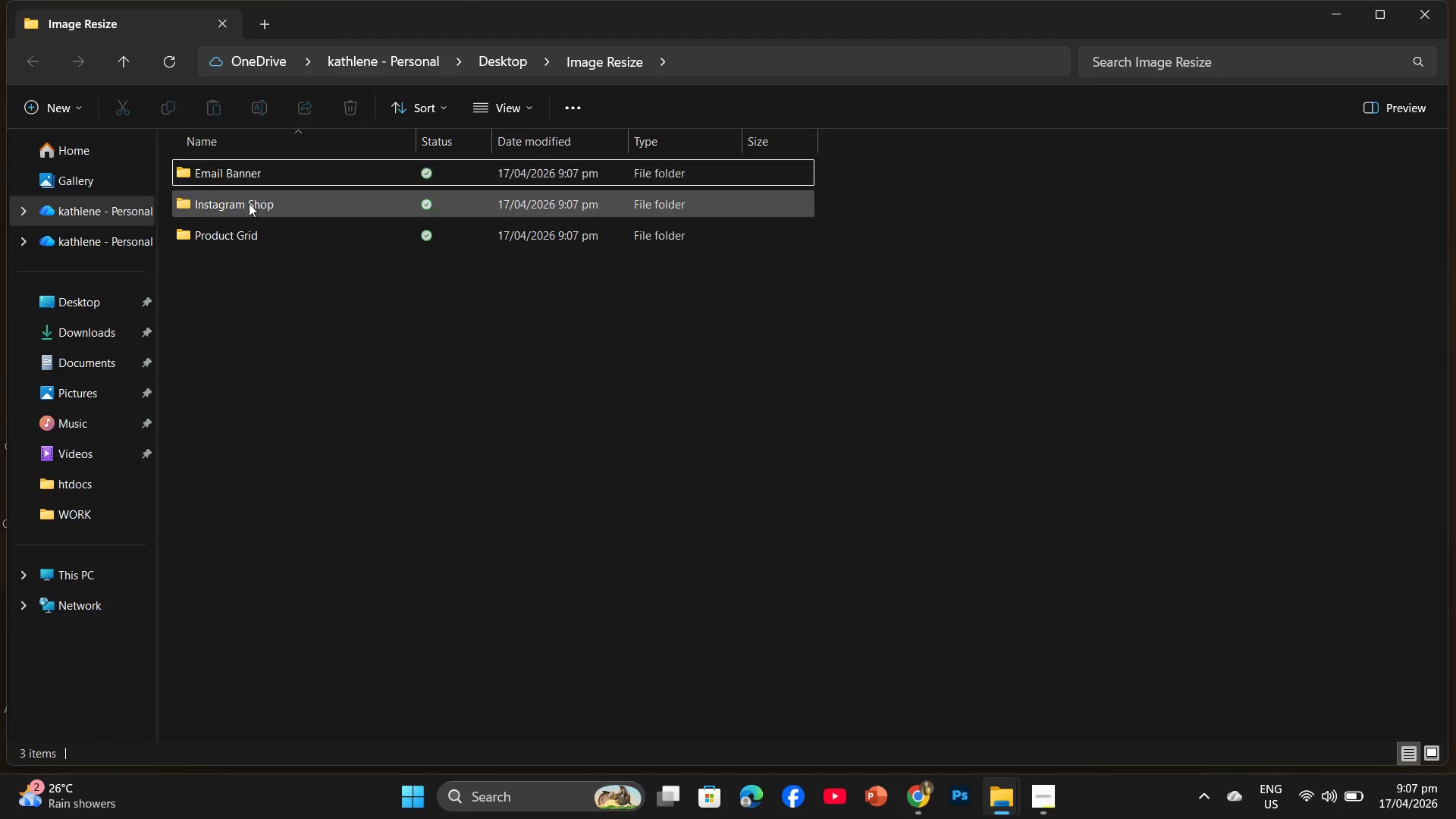 
left_click([248, 204])
 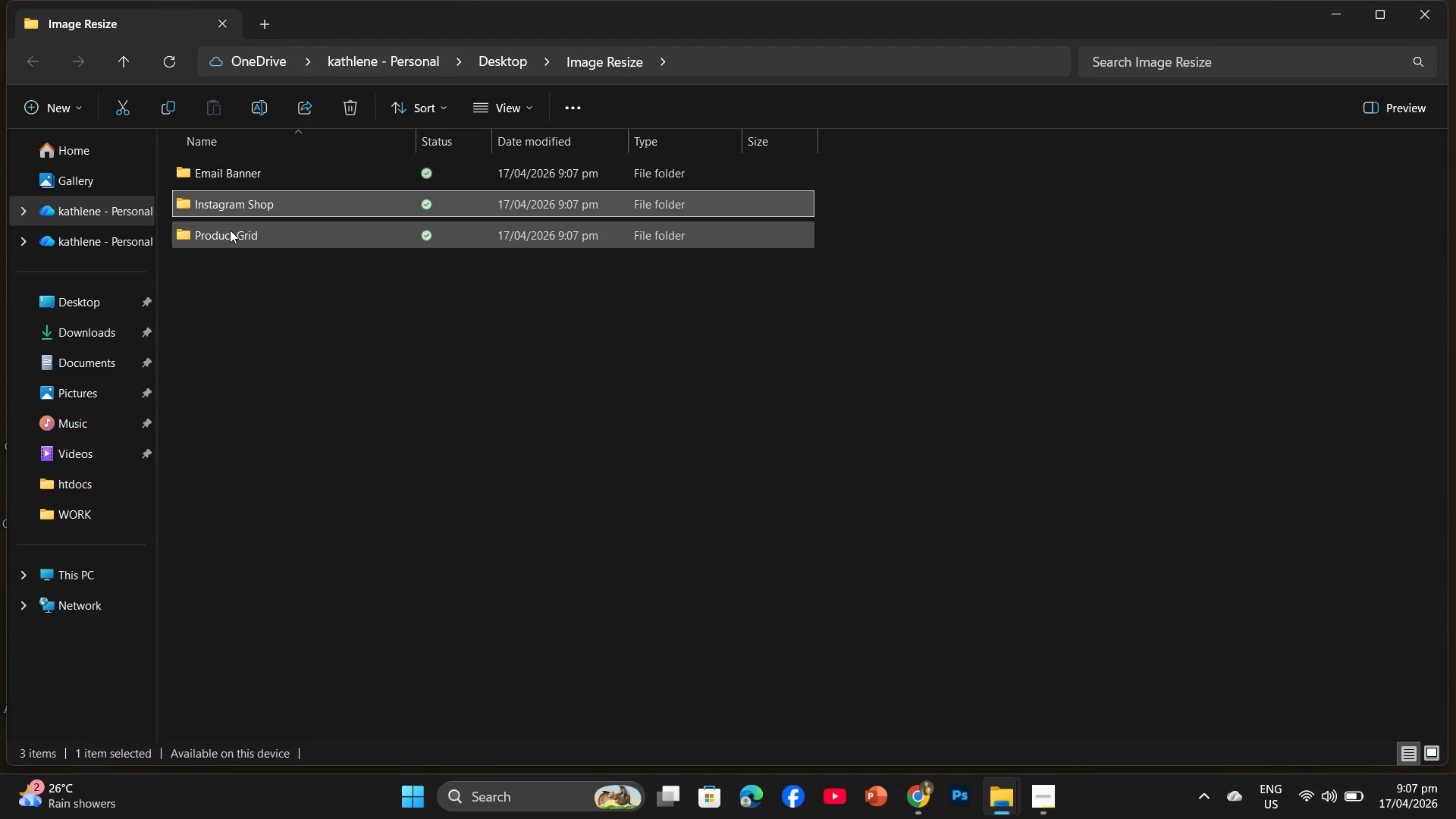 
left_click([231, 231])
 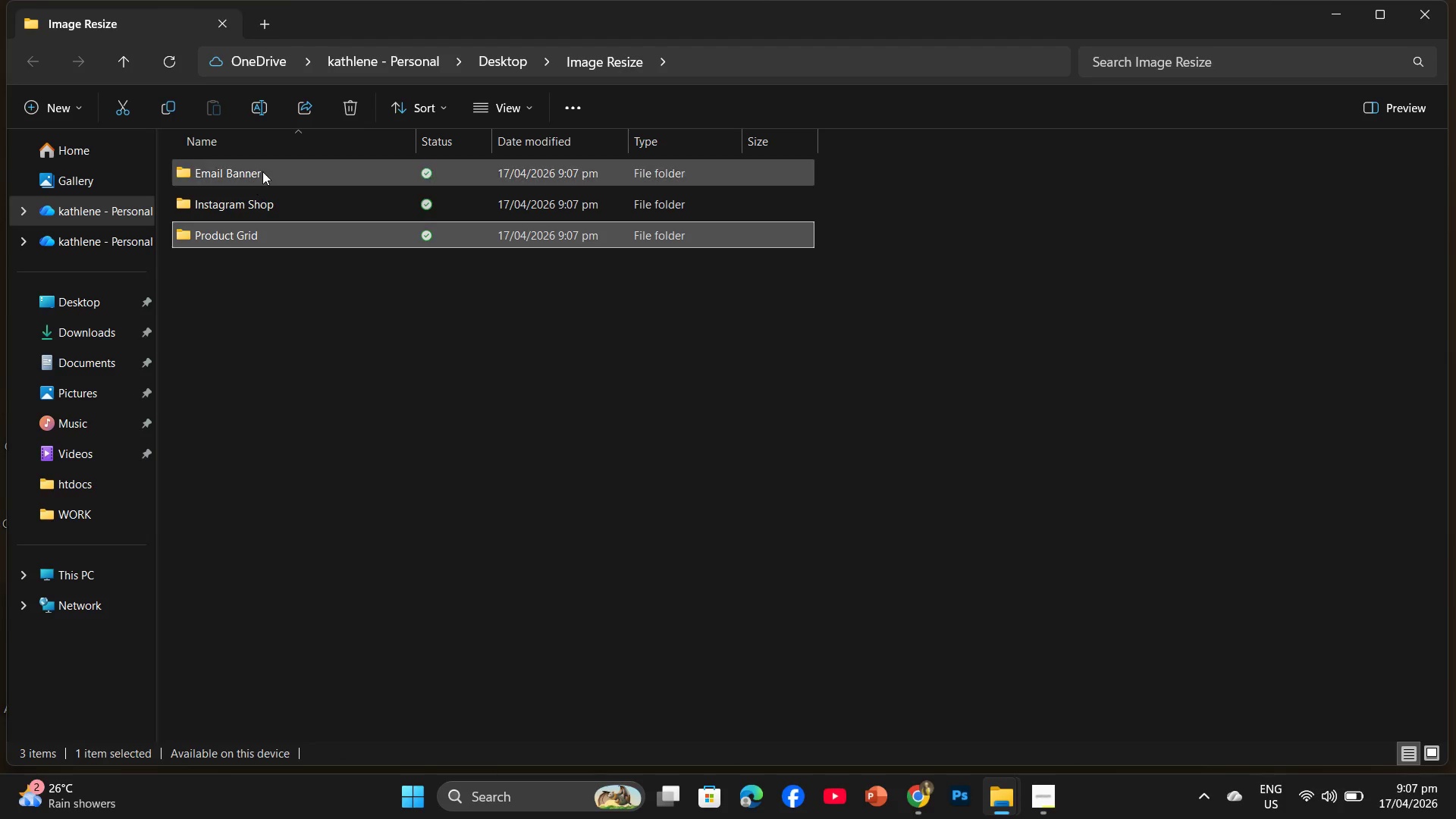 
left_click([262, 171])
 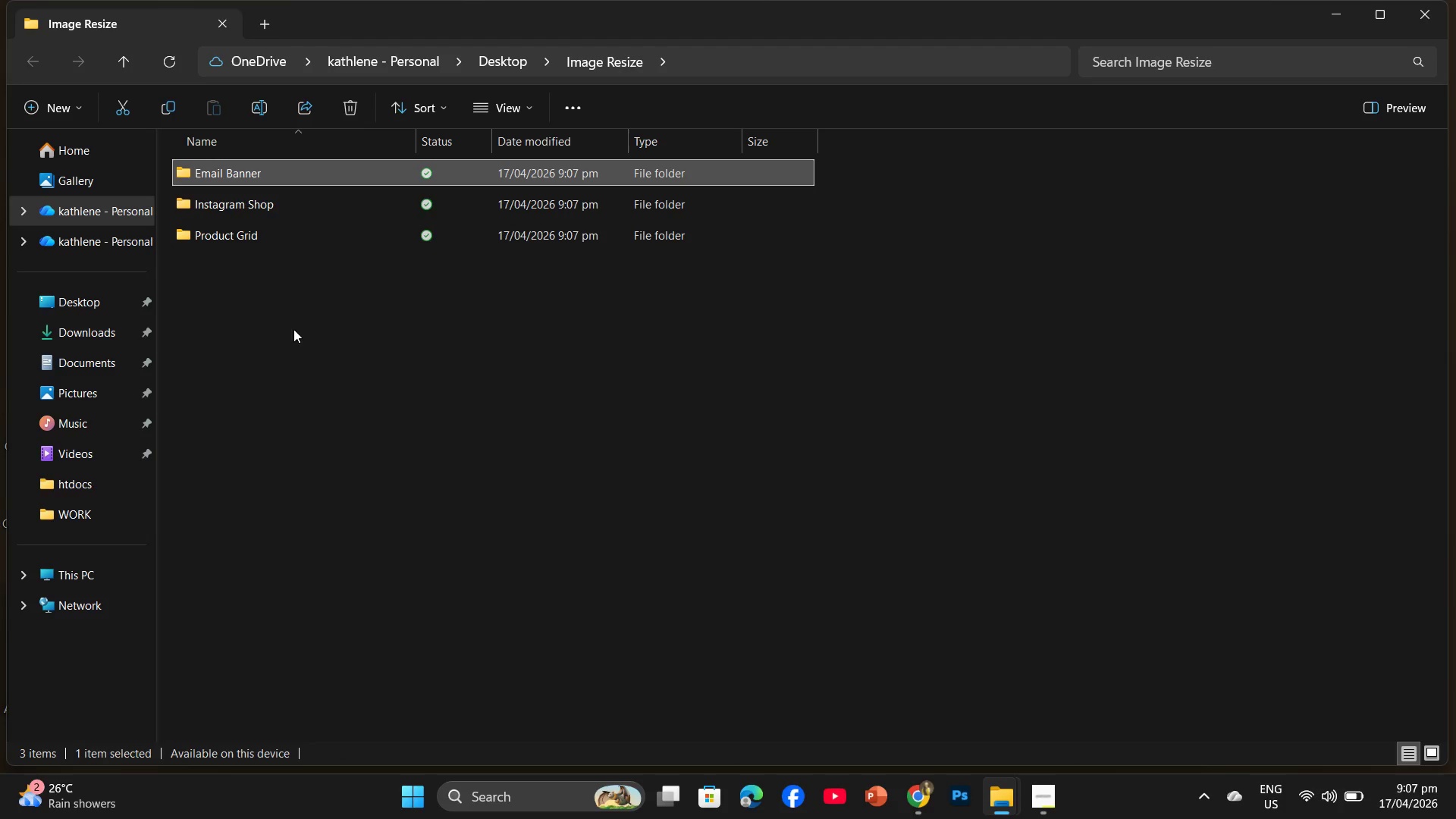 
left_click([293, 331])
 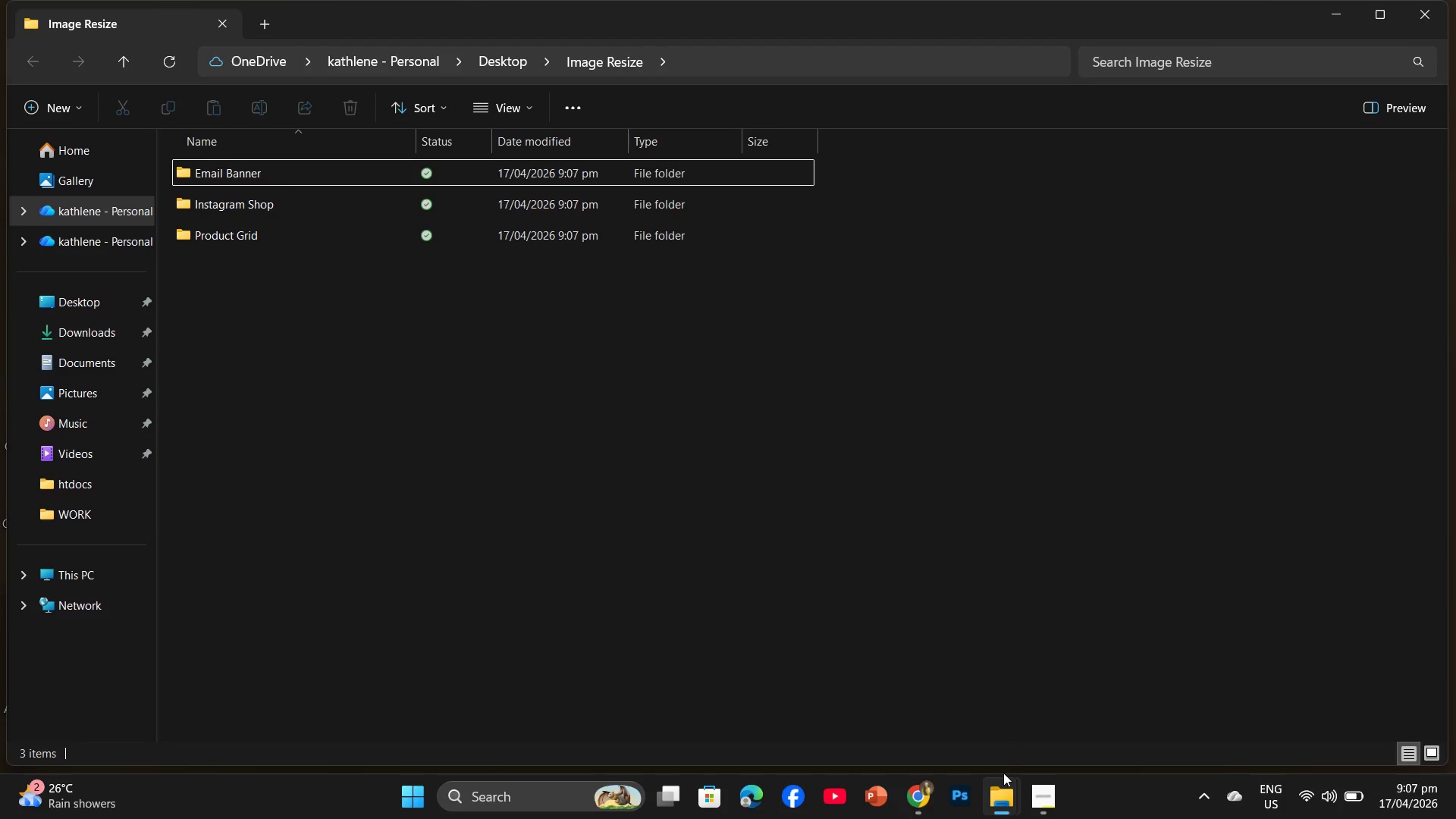 
wait(13.95)
 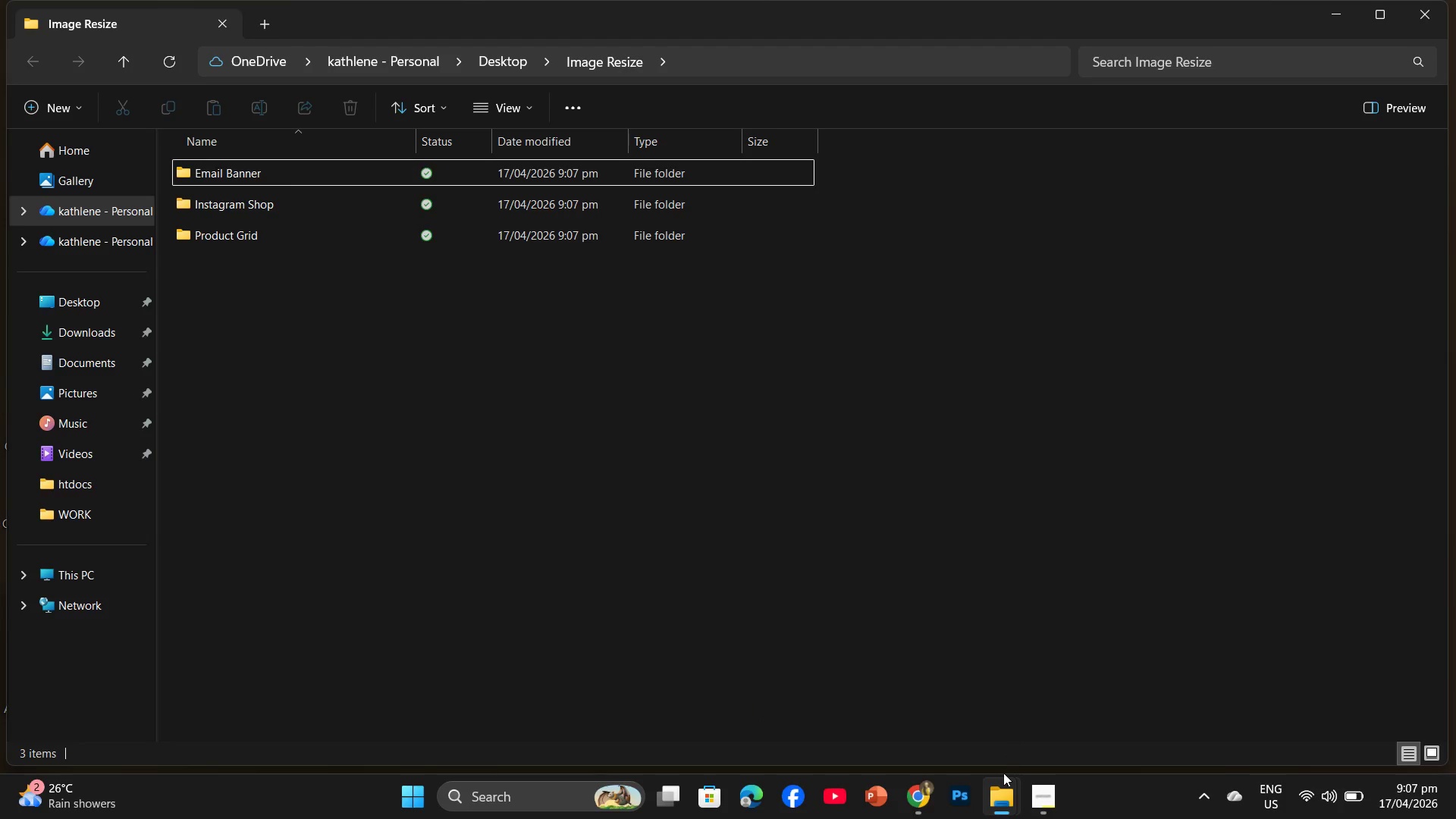 
left_click([1034, 807])